 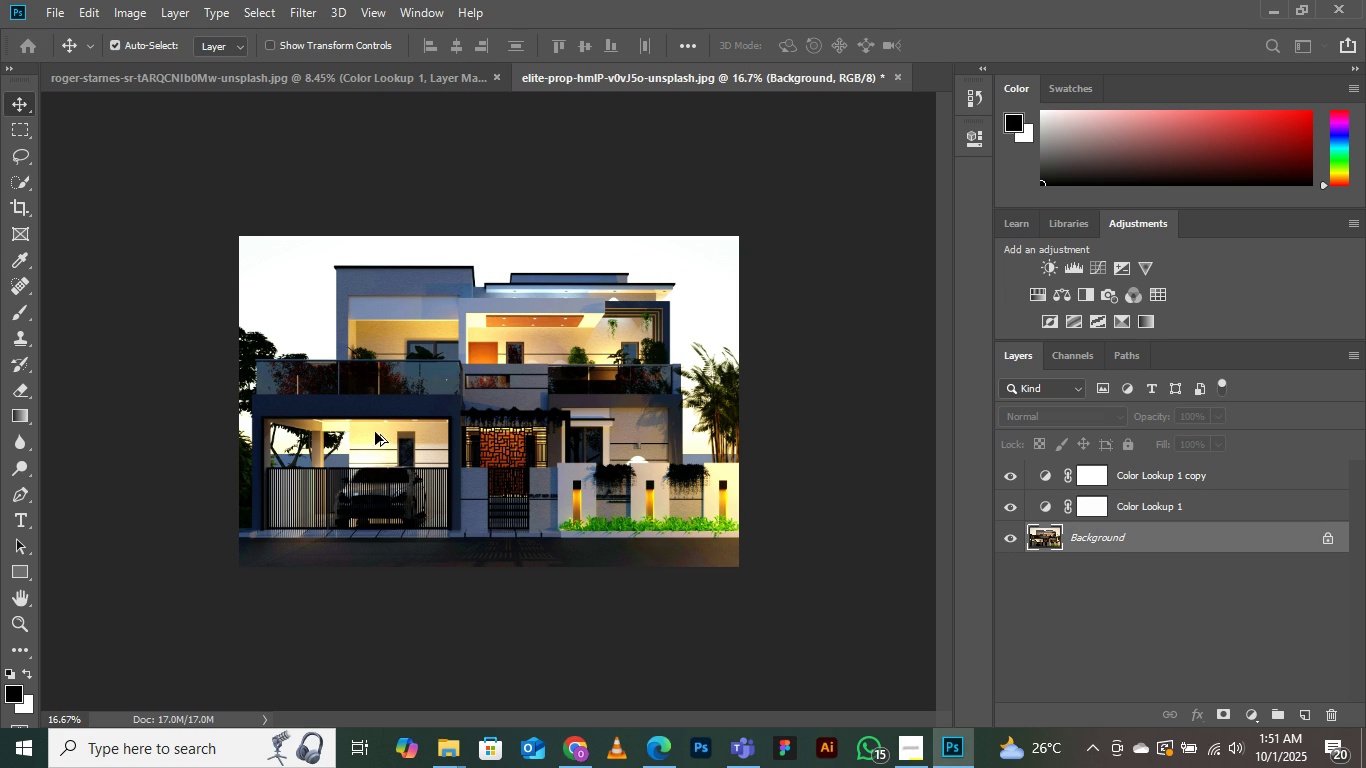 
key(Alt+Control+Shift+ControlLeft)
 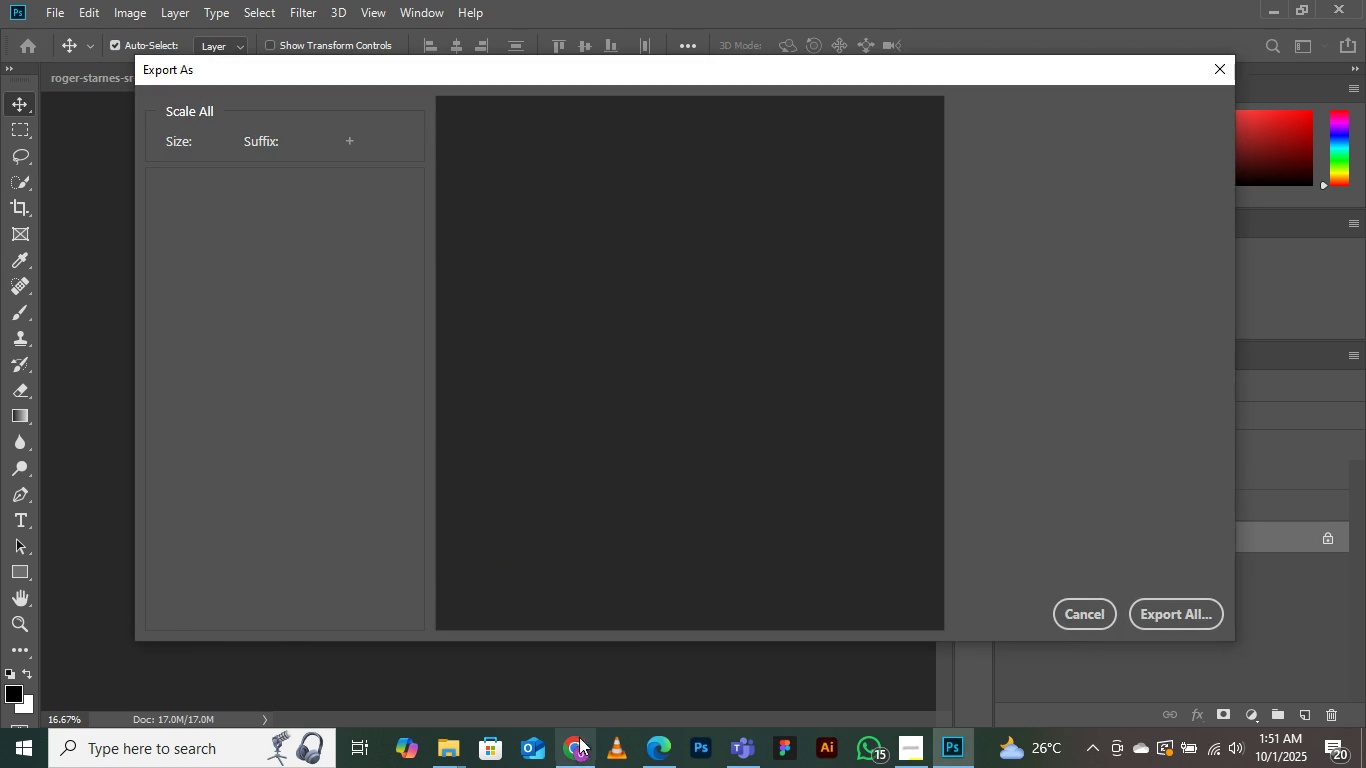 
left_click([578, 757])
 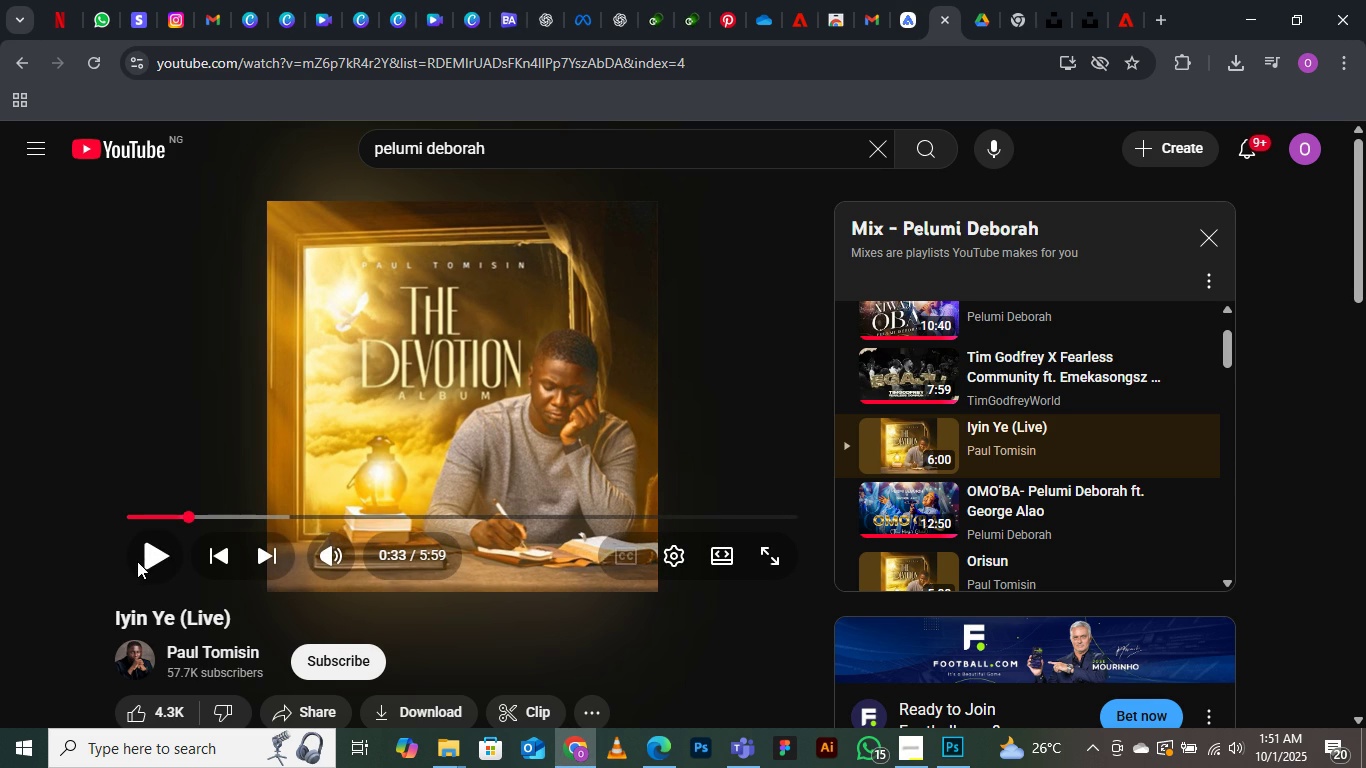 
left_click([143, 558])
 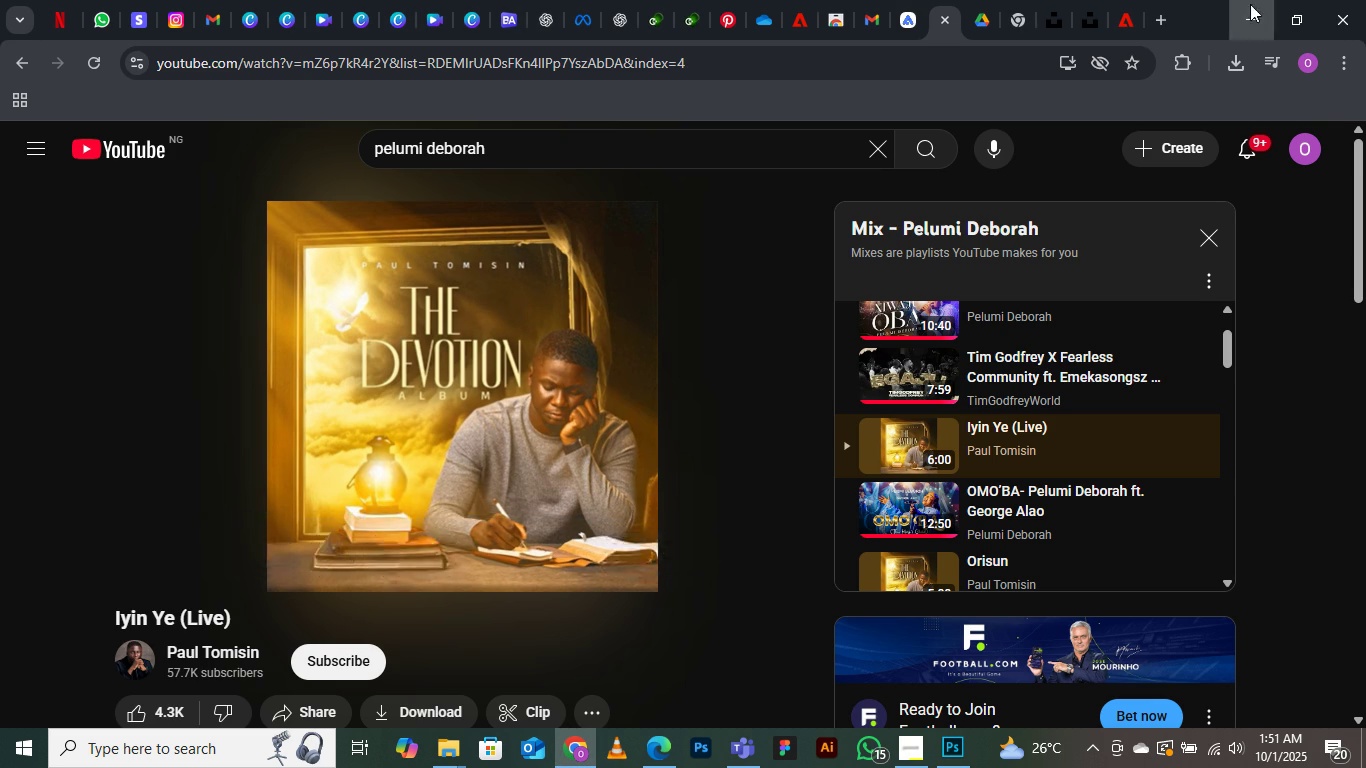 
left_click([1250, 4])
 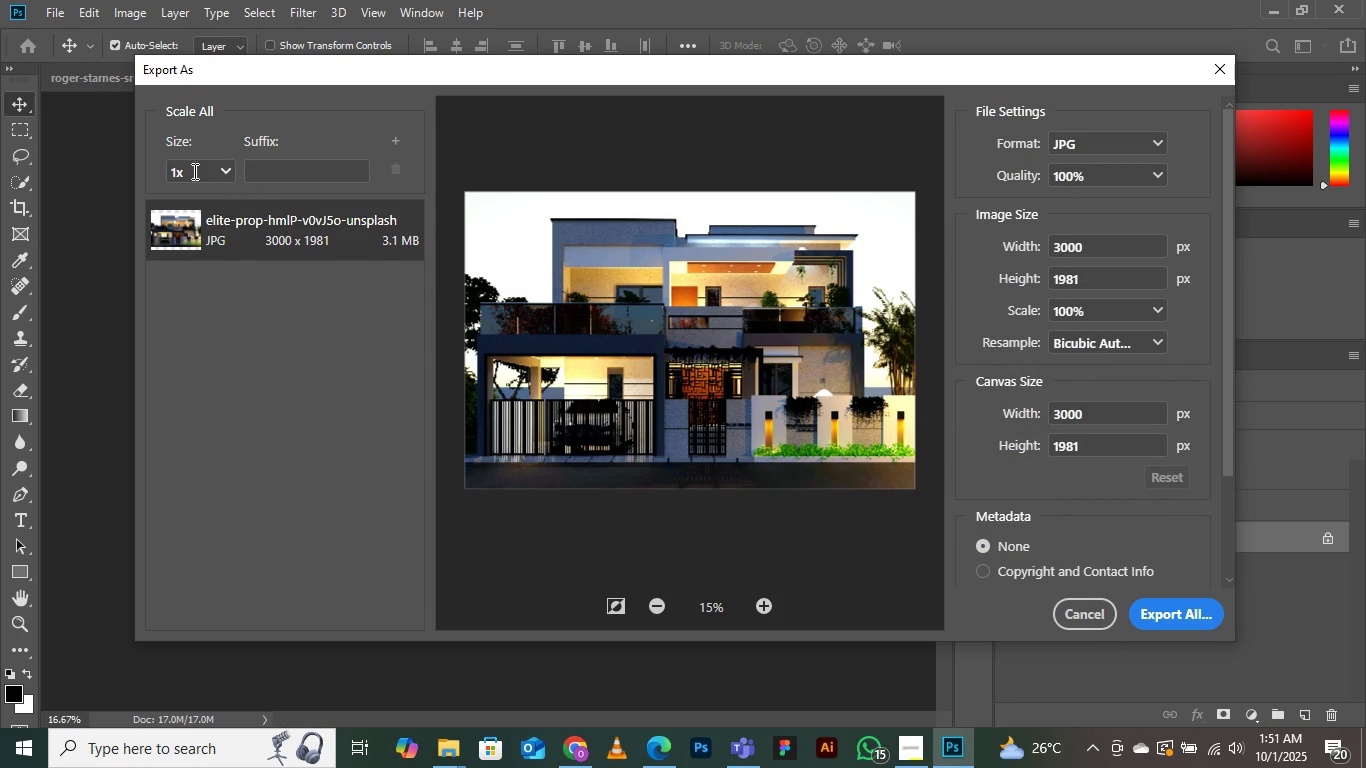 
left_click([227, 170])
 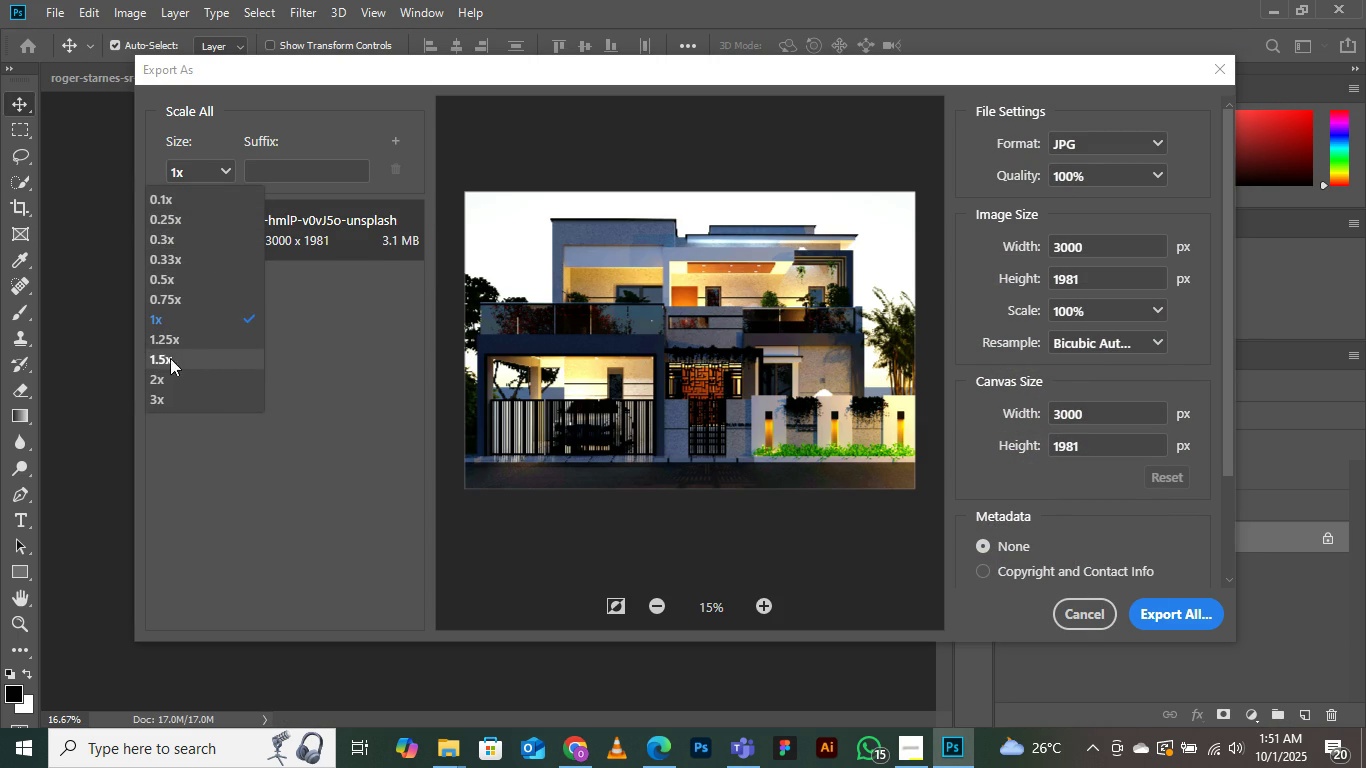 
left_click([161, 379])
 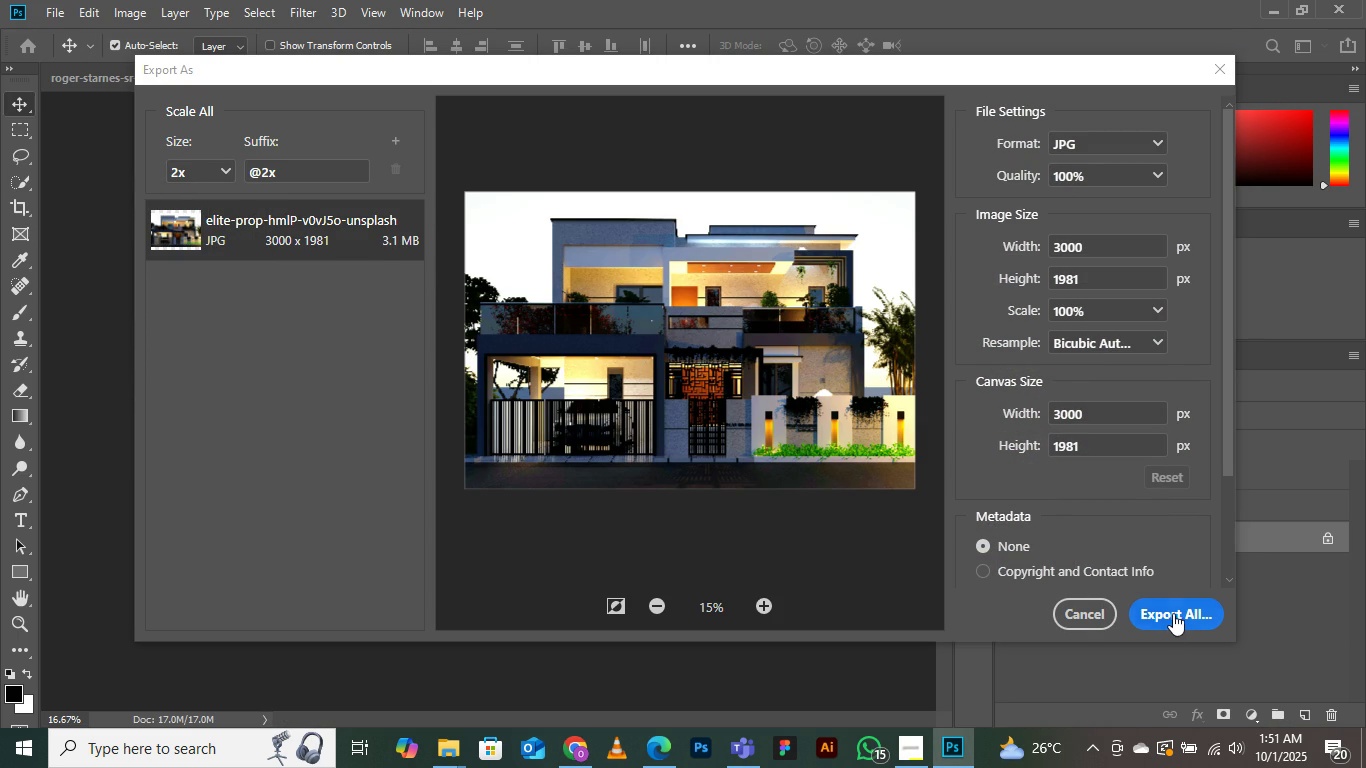 
left_click([1171, 610])
 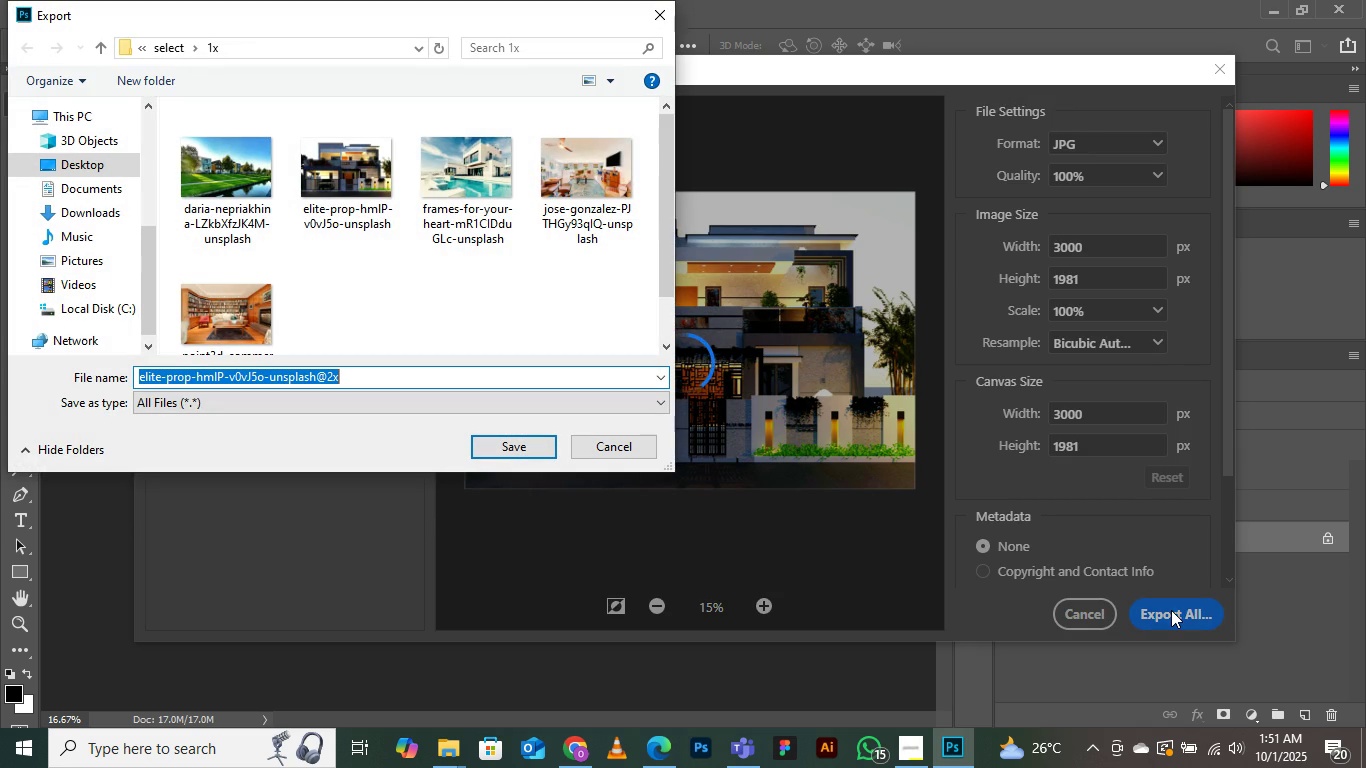 
wait(10.03)
 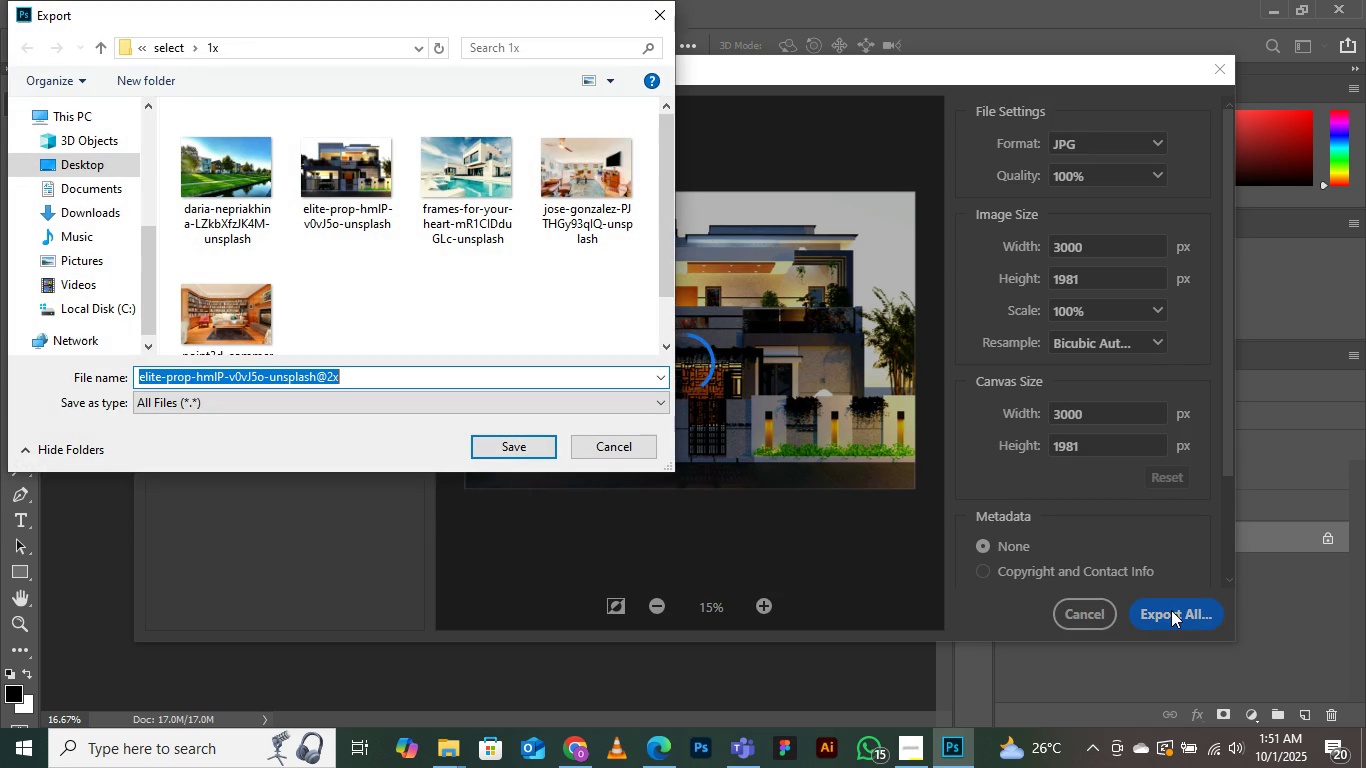 
left_click([158, 44])
 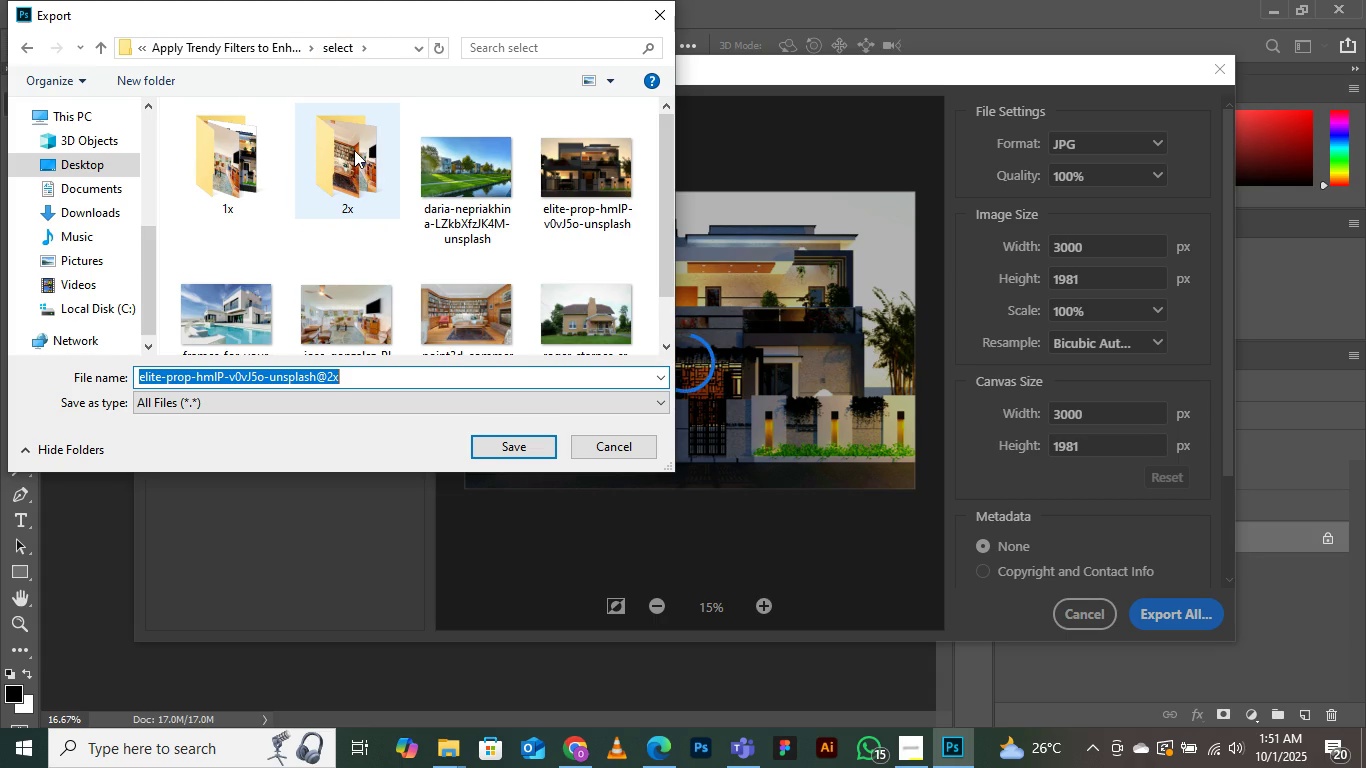 
double_click([353, 149])
 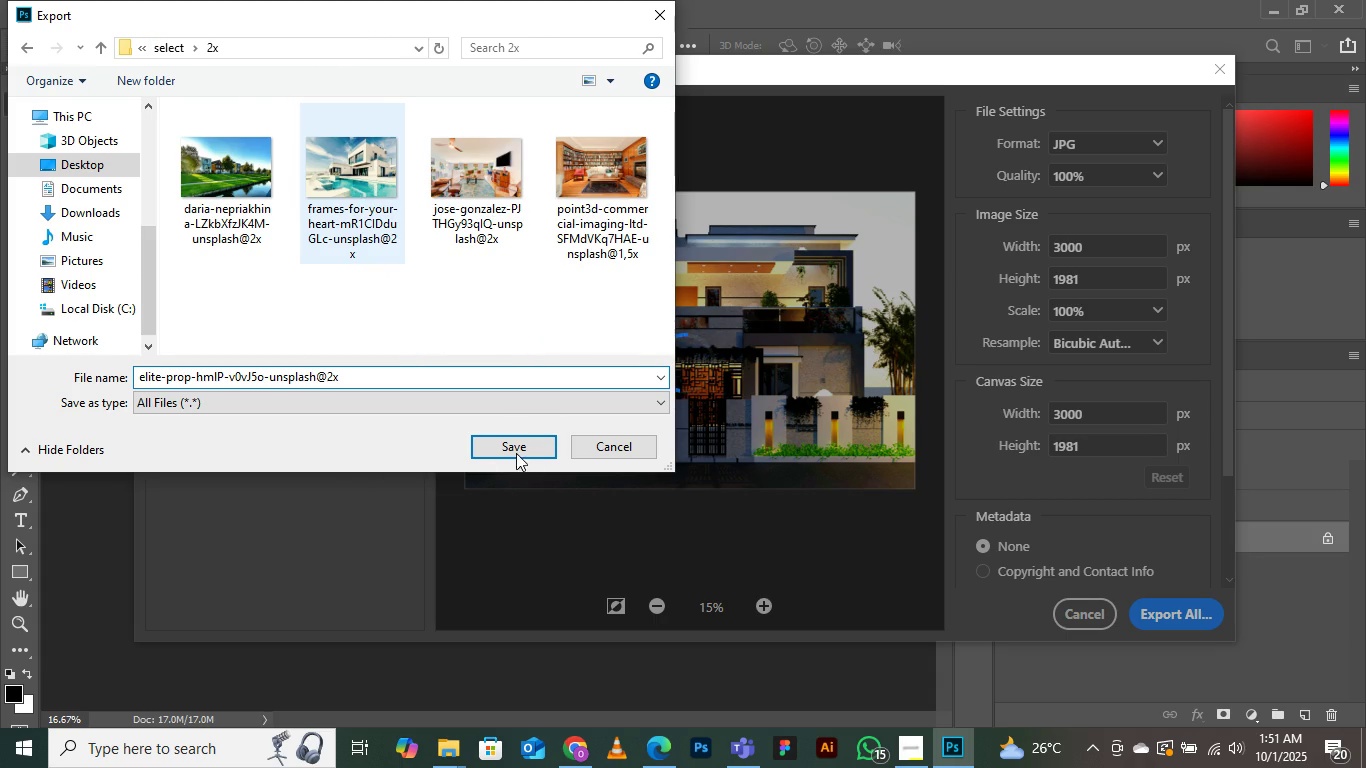 
left_click([506, 446])
 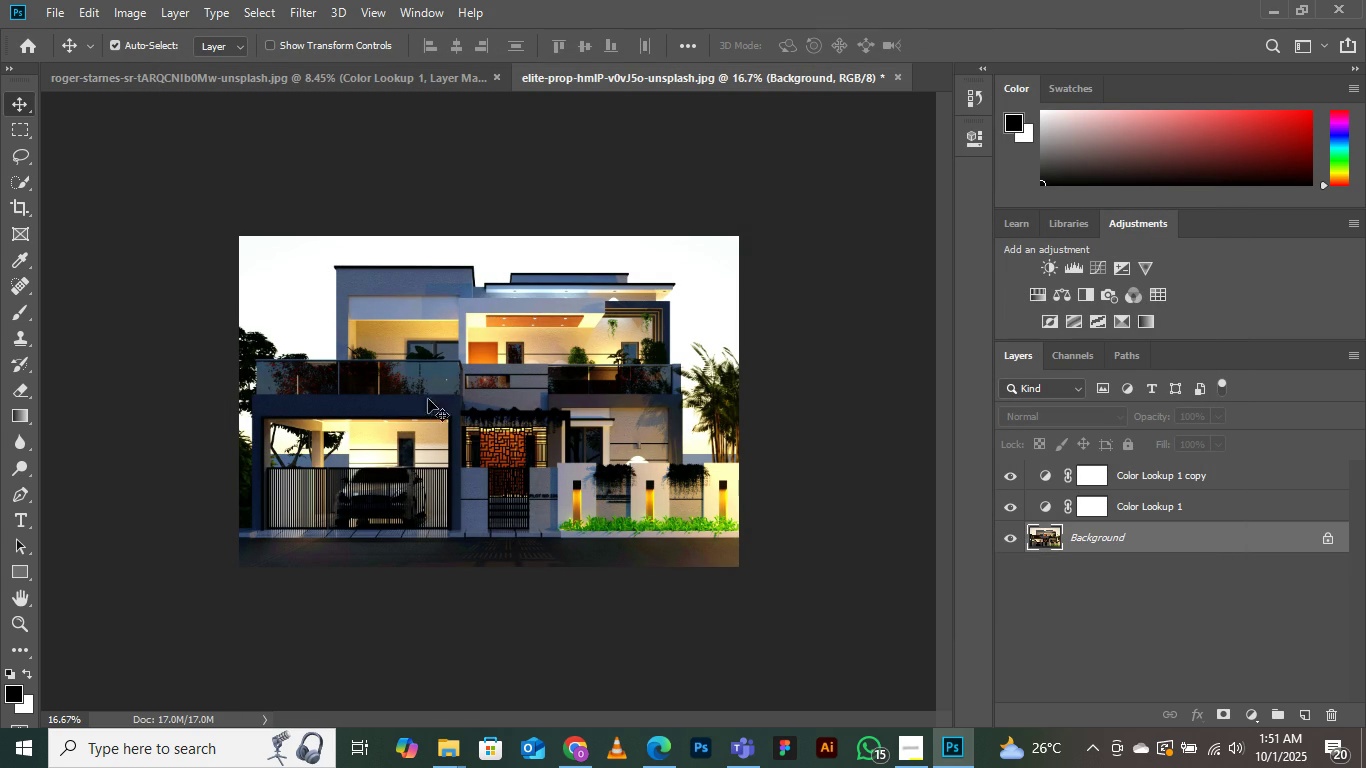 
wait(7.79)
 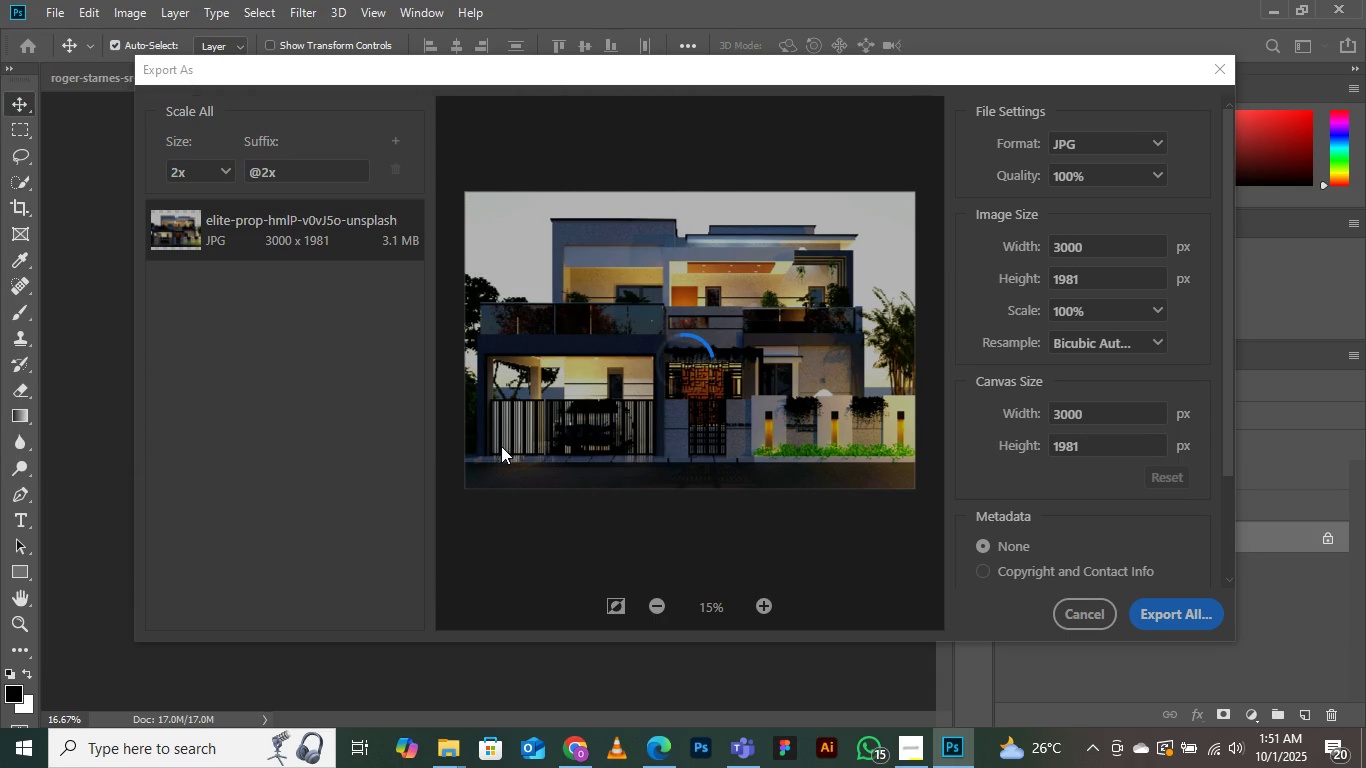 
scroll: coordinate [576, 408], scroll_direction: up, amount: 3.0
 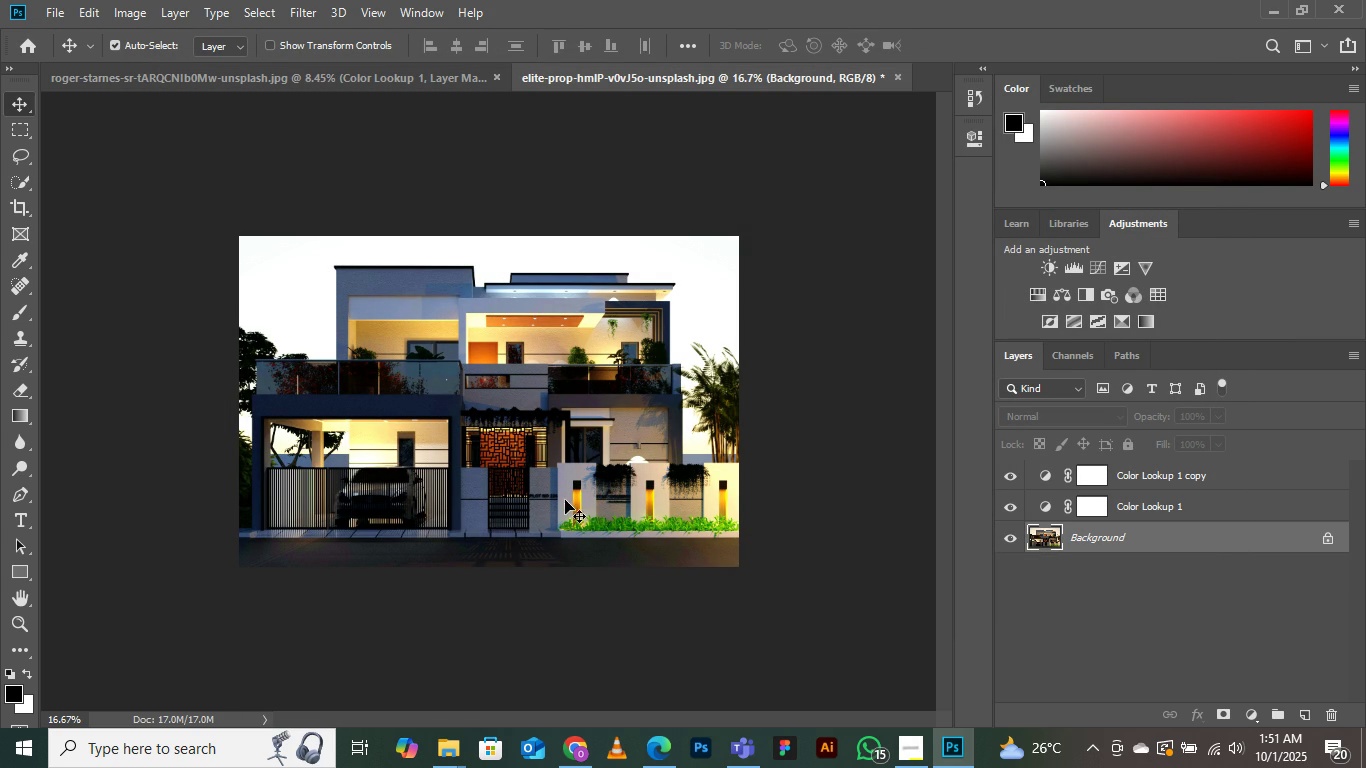 
key(Control+ControlRight)